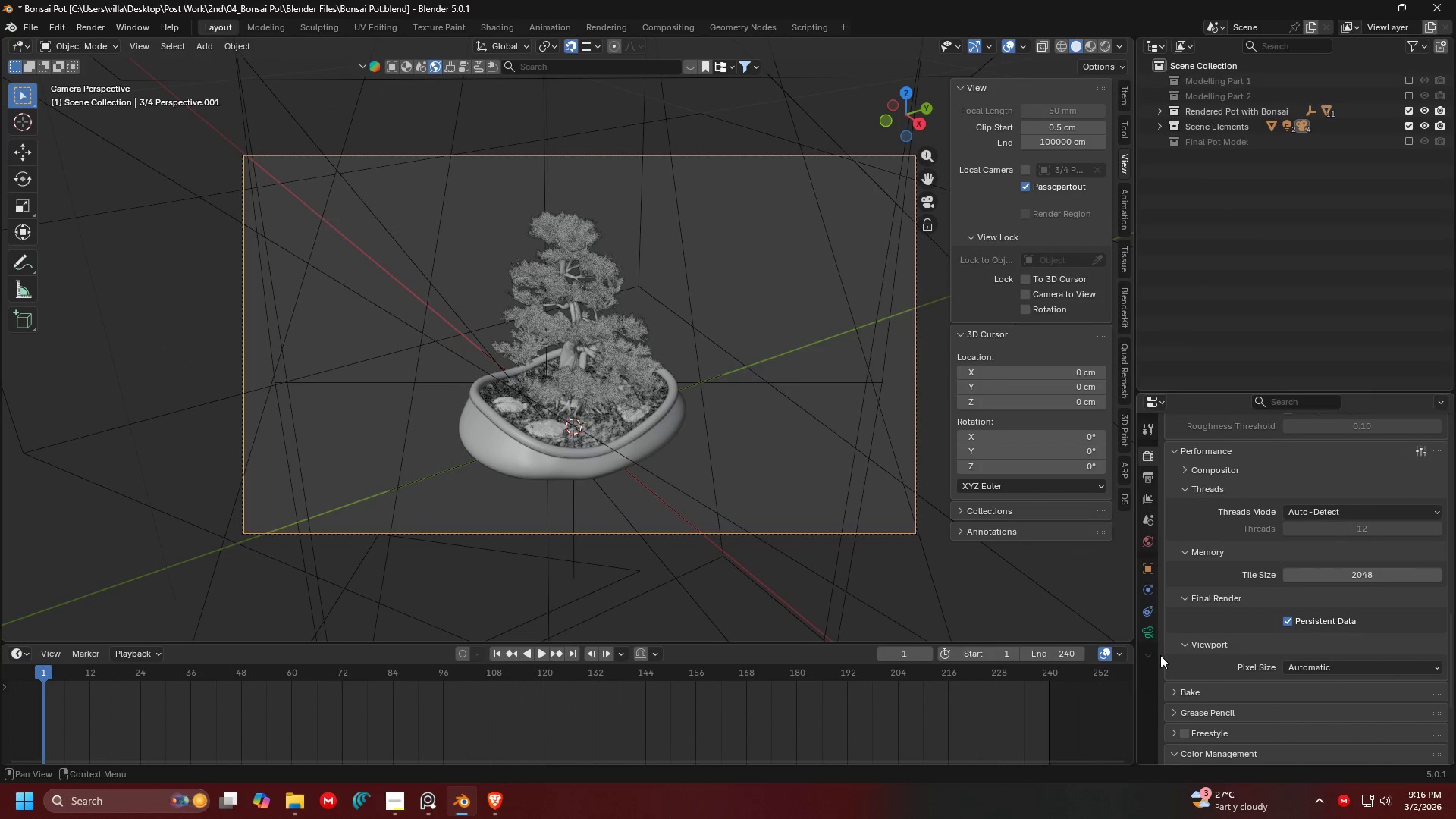 
left_click([1150, 634])
 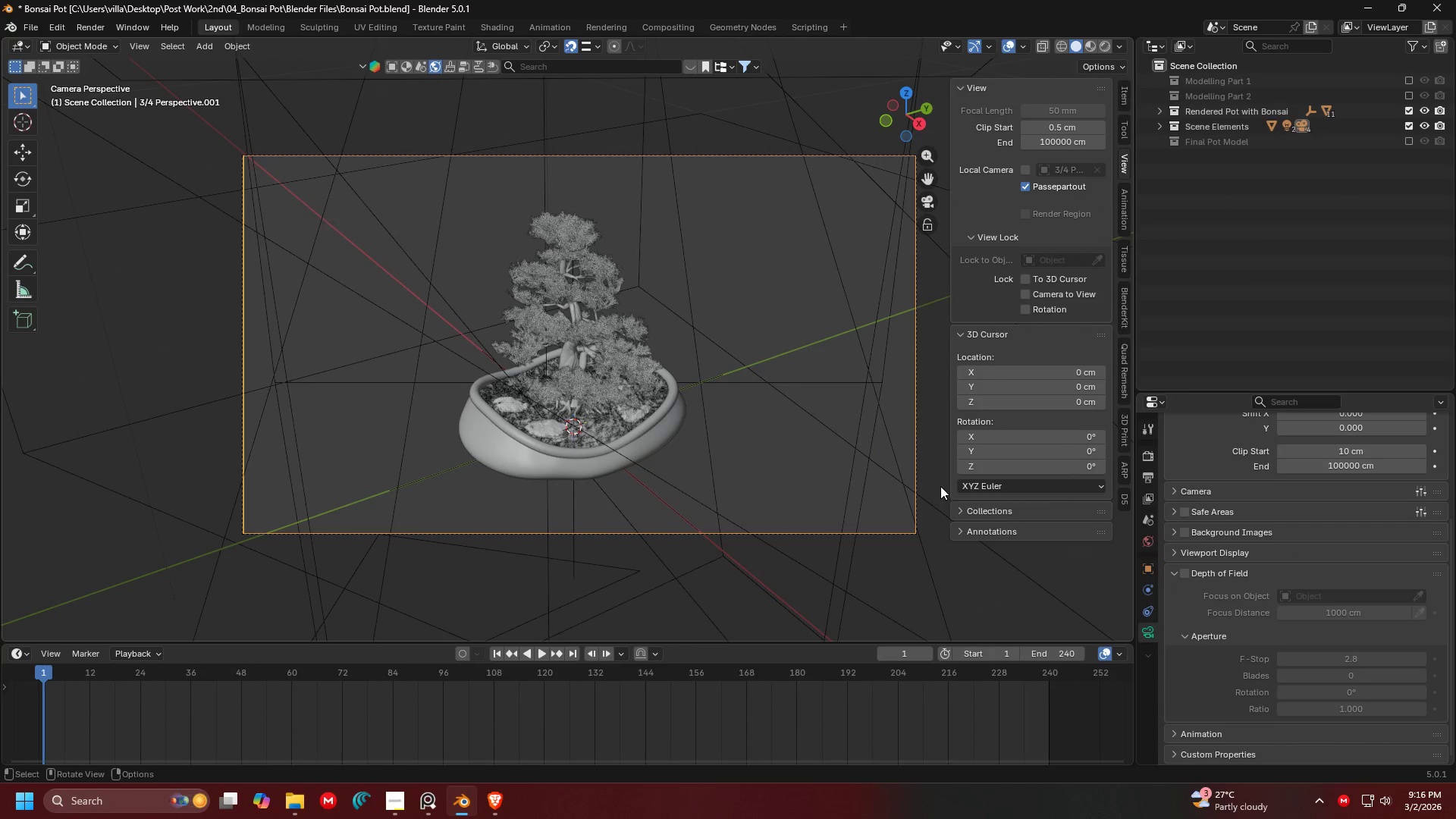 
left_click([917, 459])
 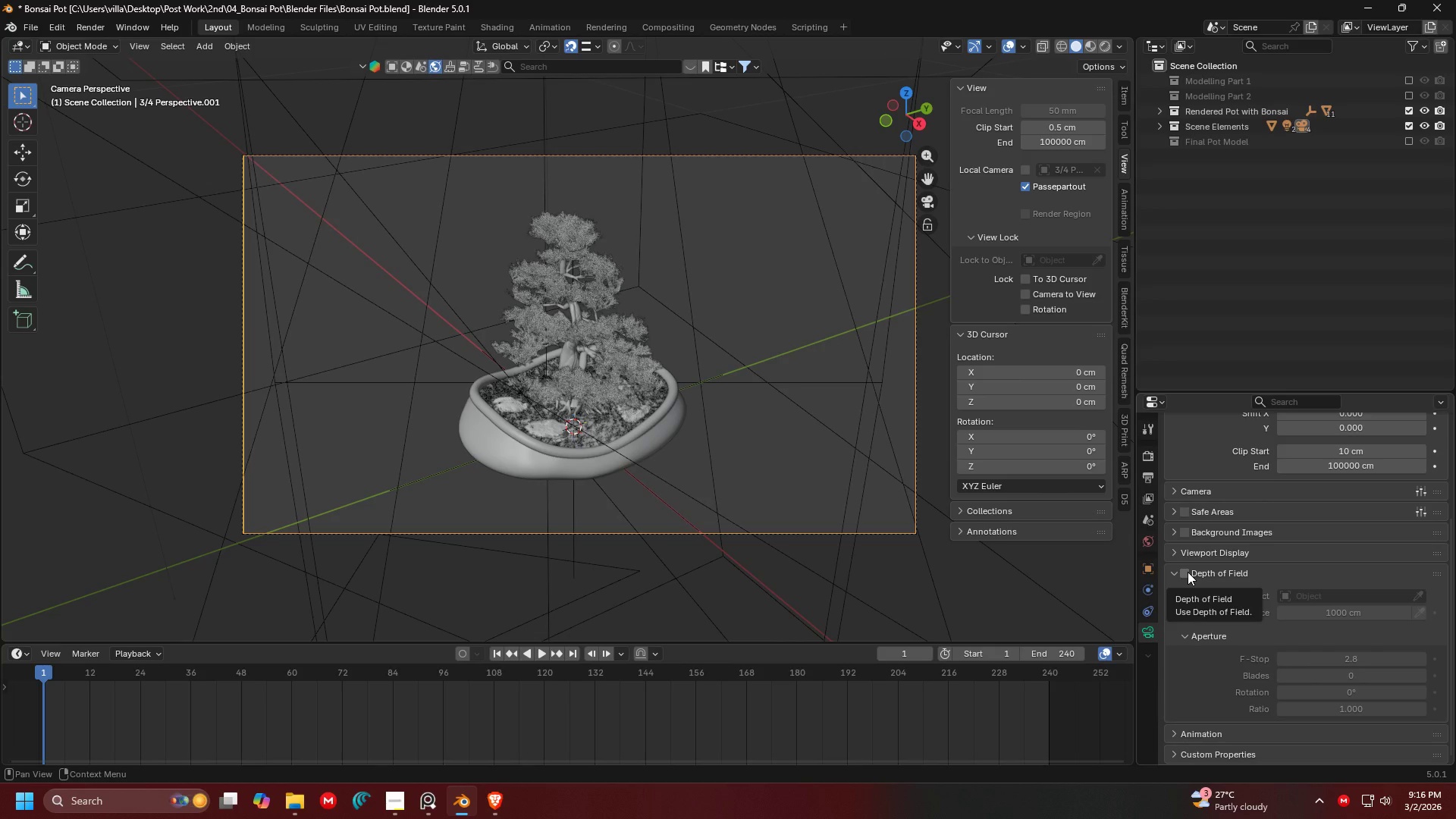 
left_click([1188, 572])